 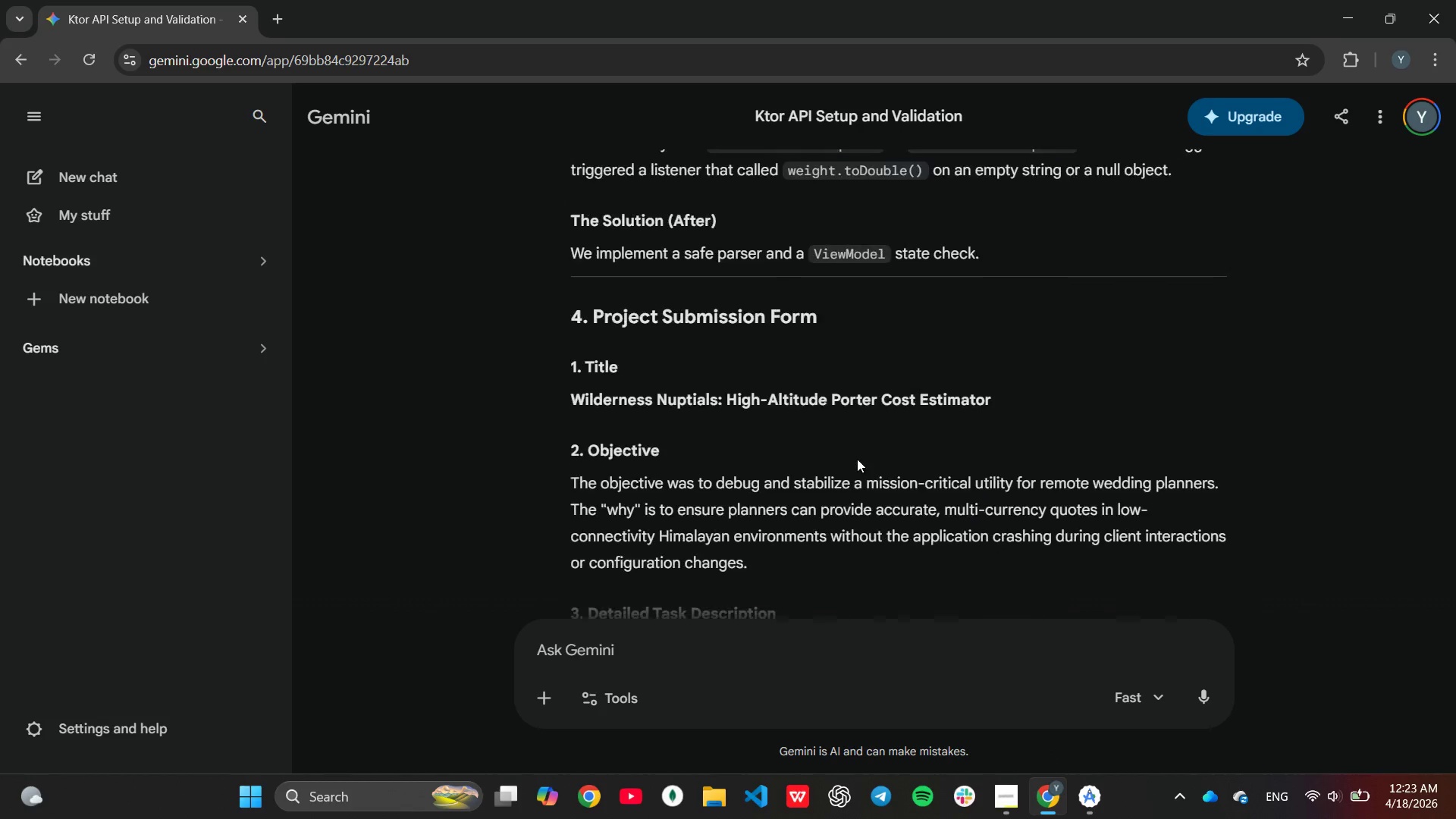 
scroll: coordinate [860, 465], scroll_direction: down, amount: 2.0
 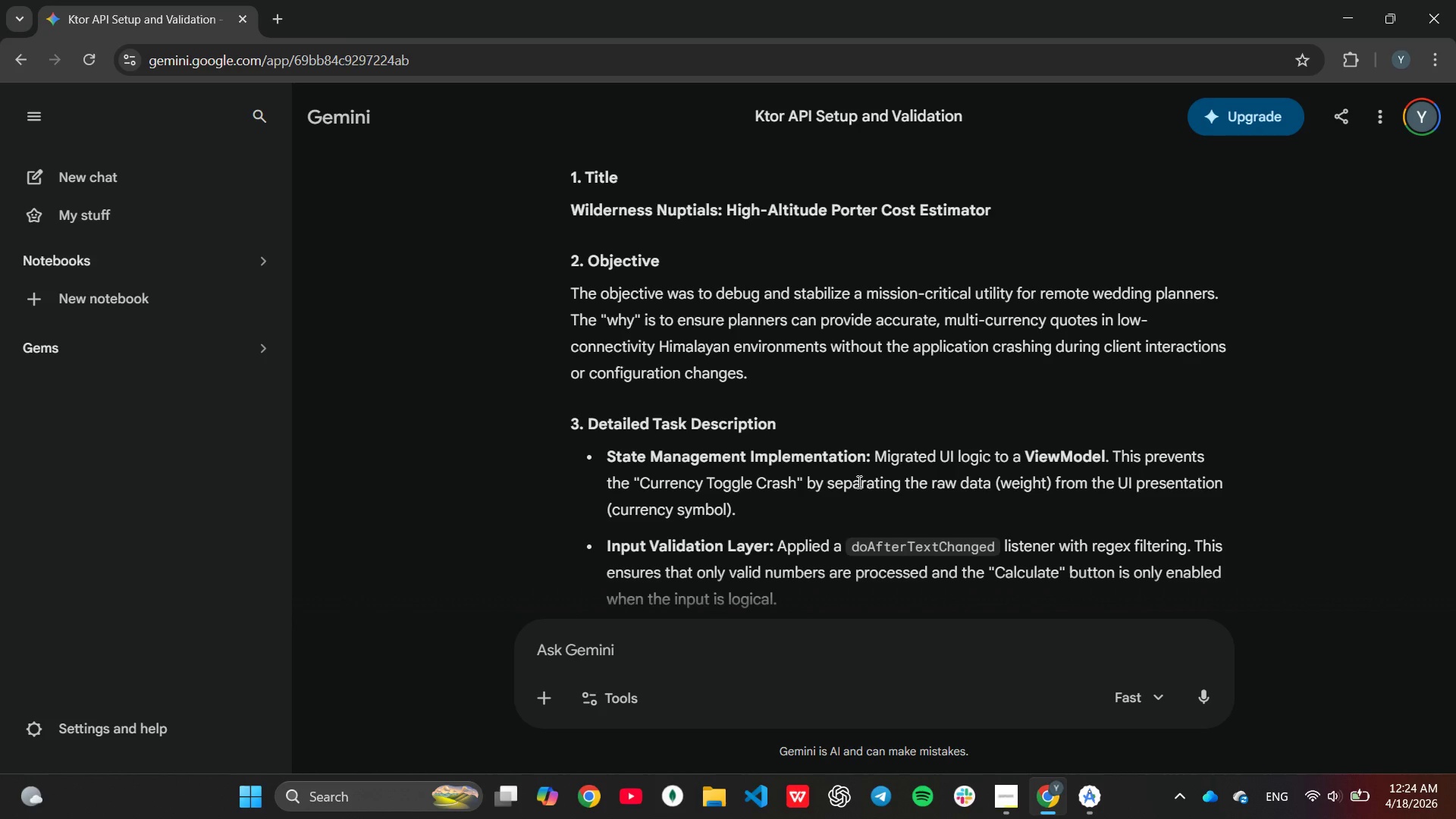 
wait(24.95)
 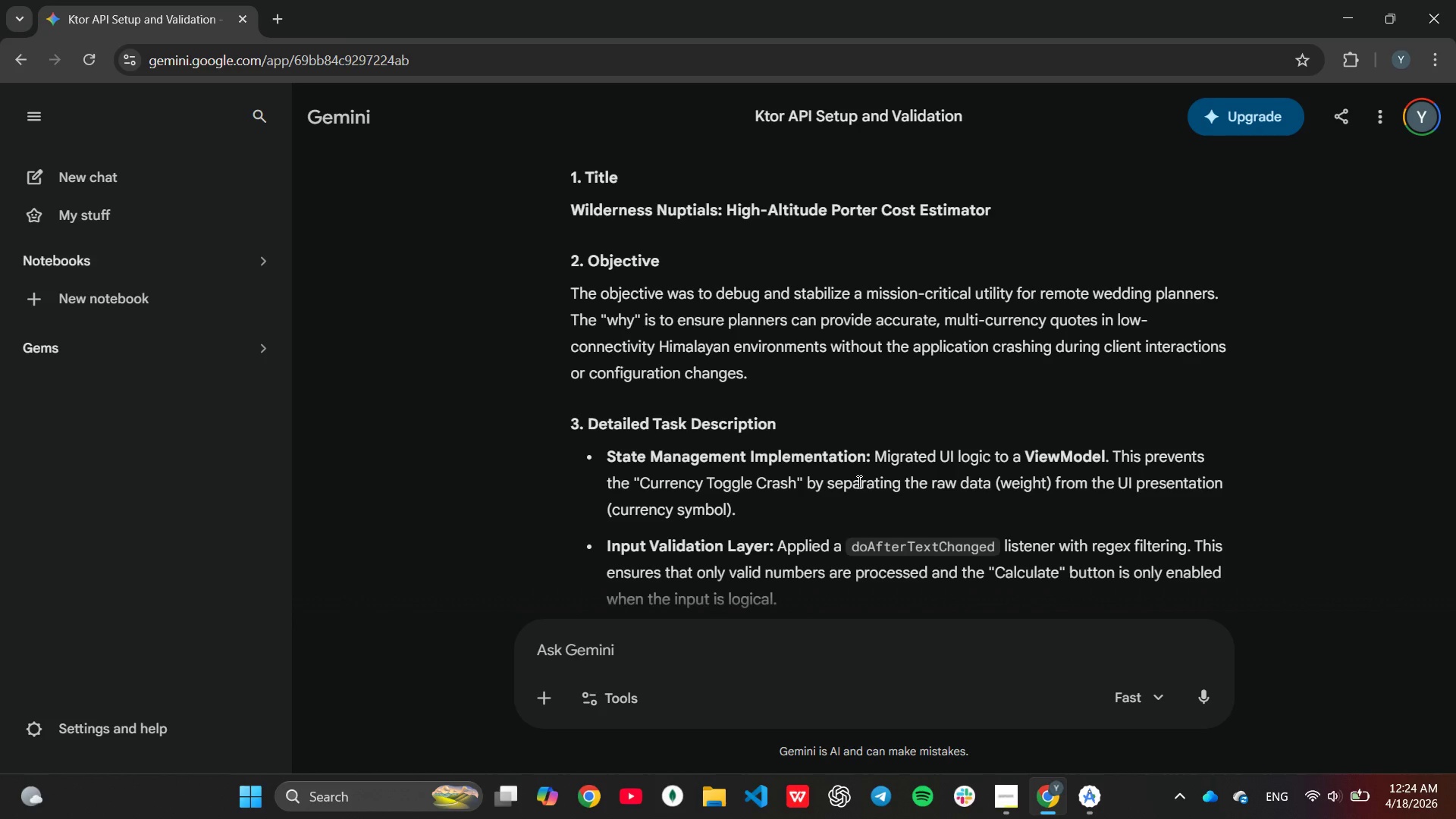 
scroll: coordinate [806, 419], scroll_direction: up, amount: 1.0
 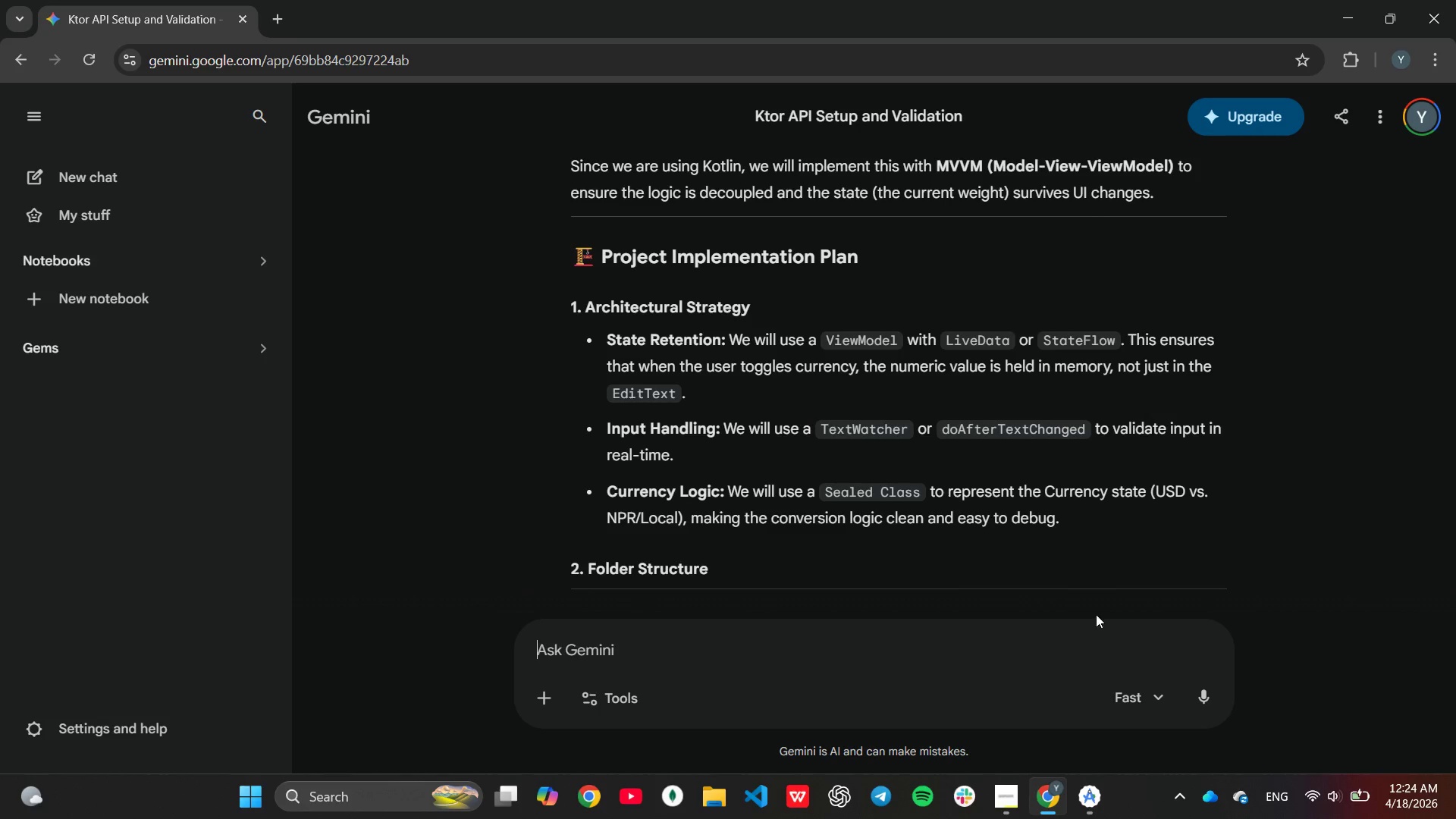 
left_click([1057, 783])